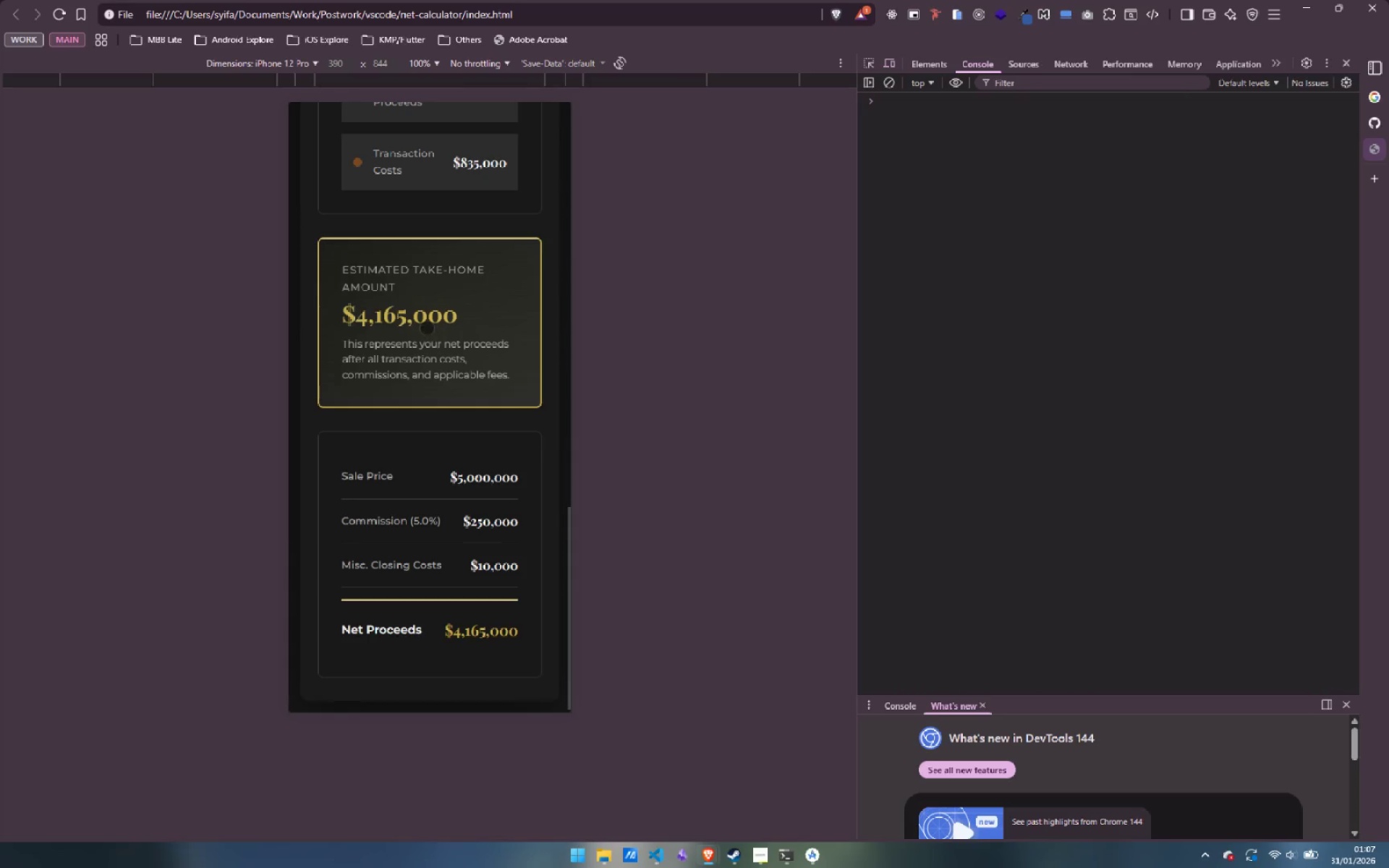 
left_click_drag(start_coordinate=[427, 328], to_coordinate=[430, 519])
 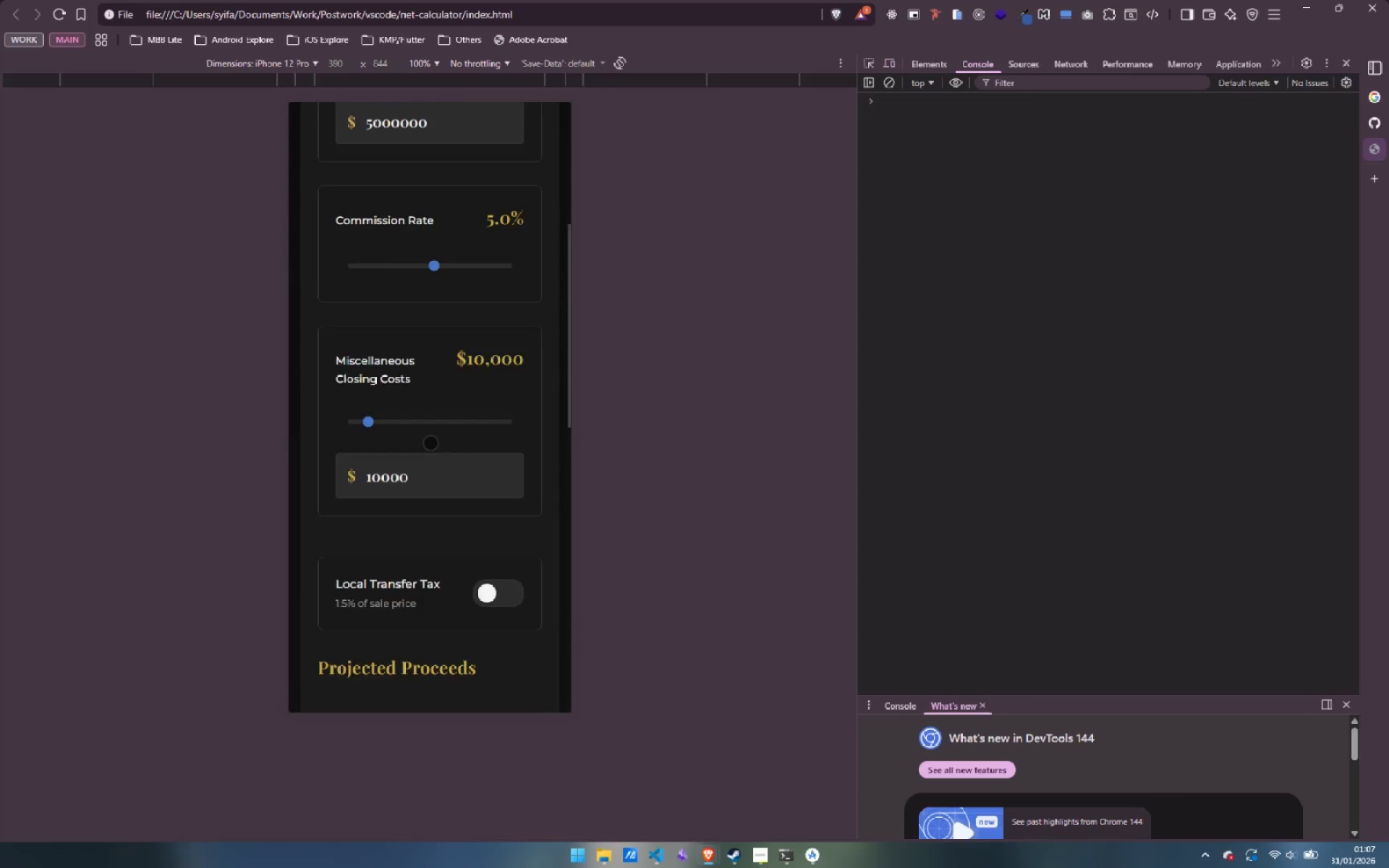 
left_click_drag(start_coordinate=[430, 446], to_coordinate=[434, 351])
 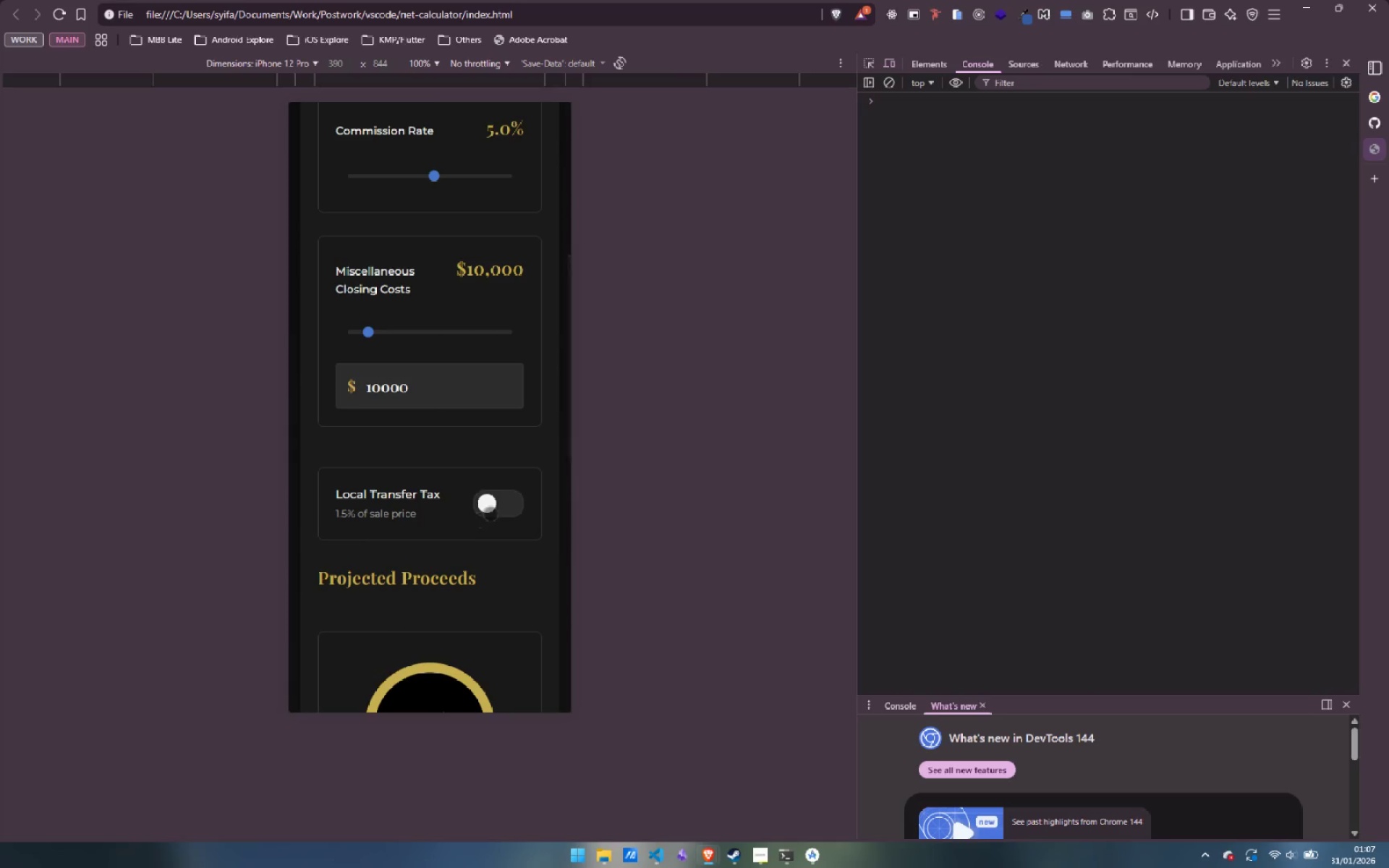 
left_click([501, 506])
 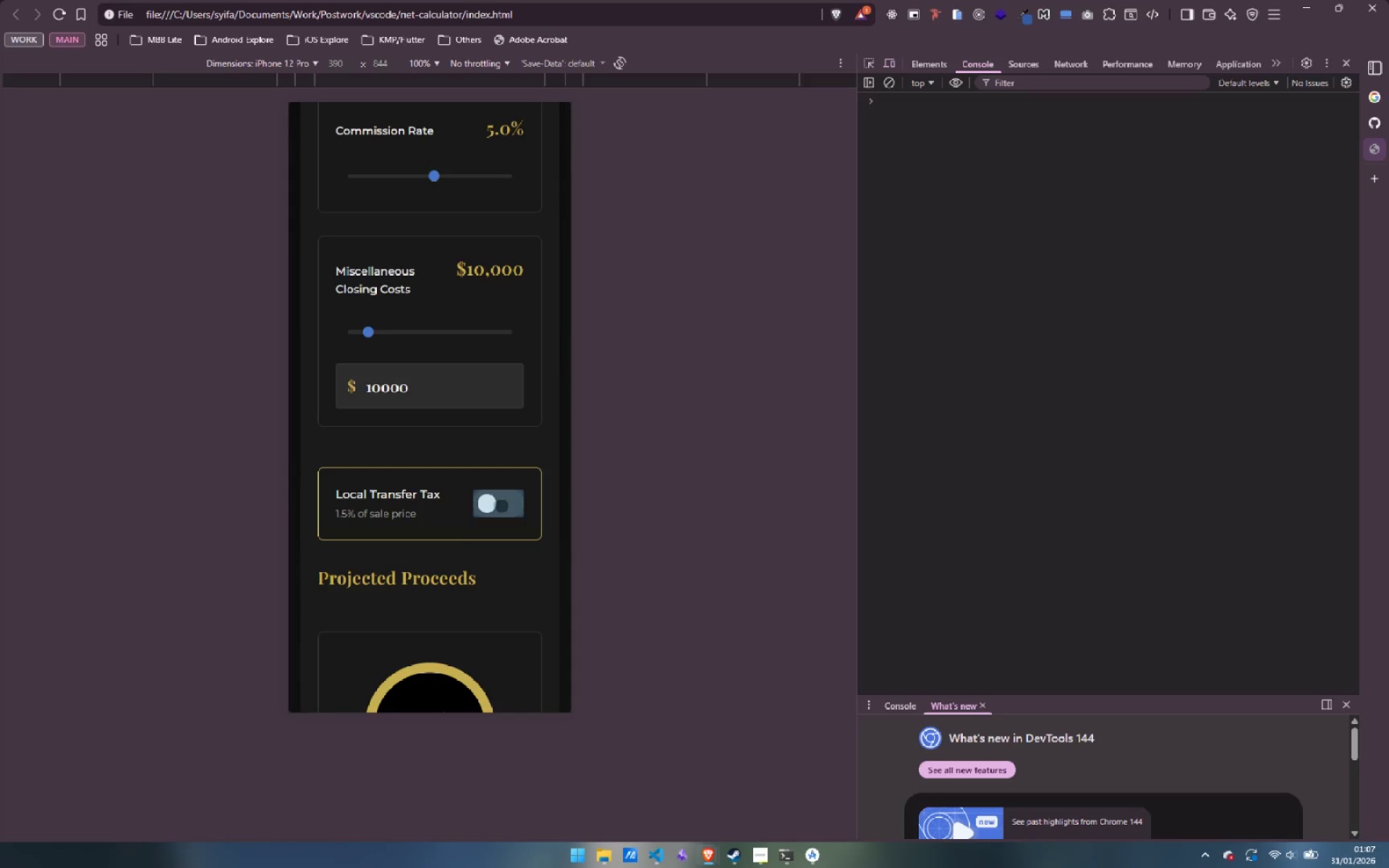 
double_click([500, 505])
 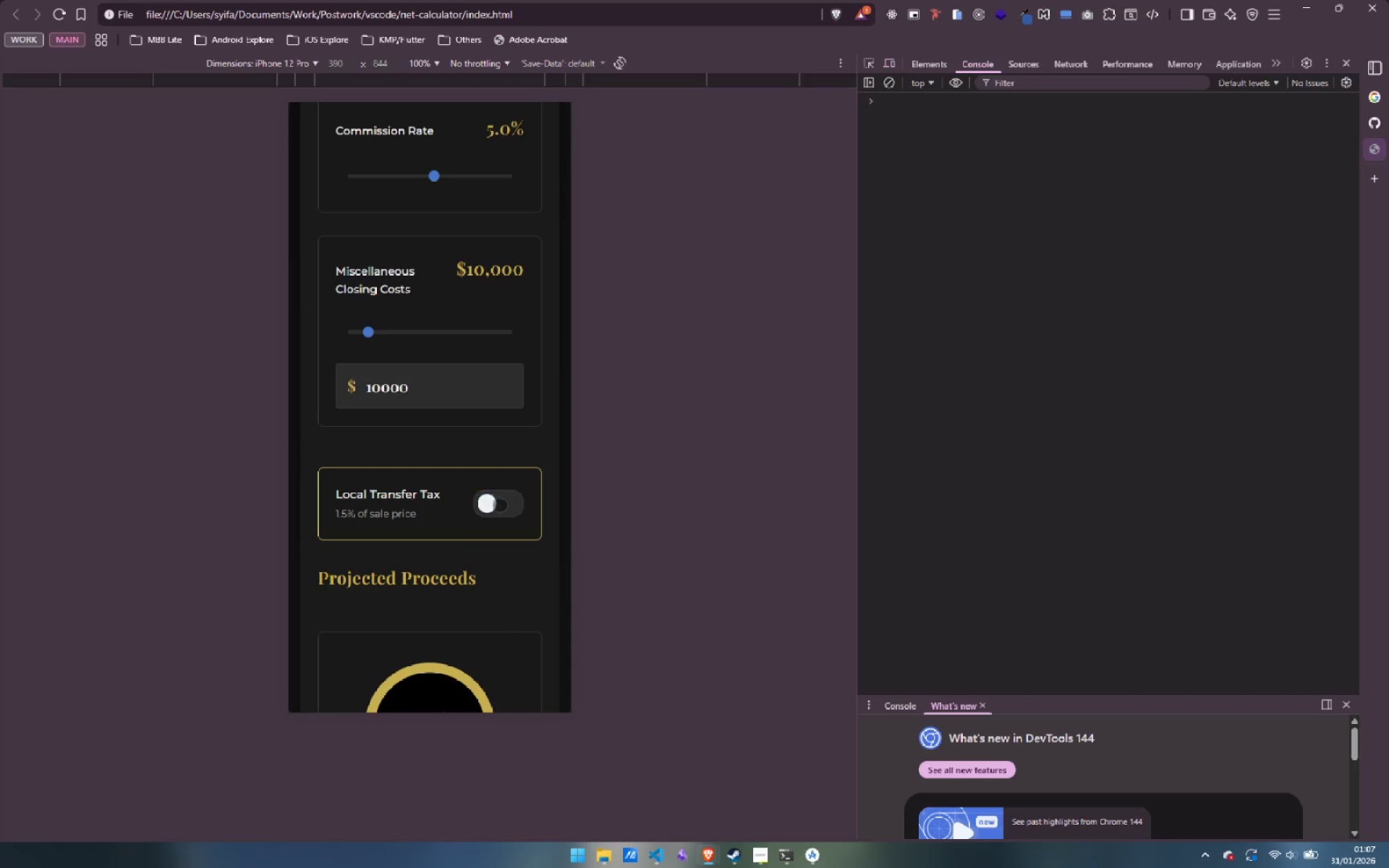 
triple_click([500, 505])
 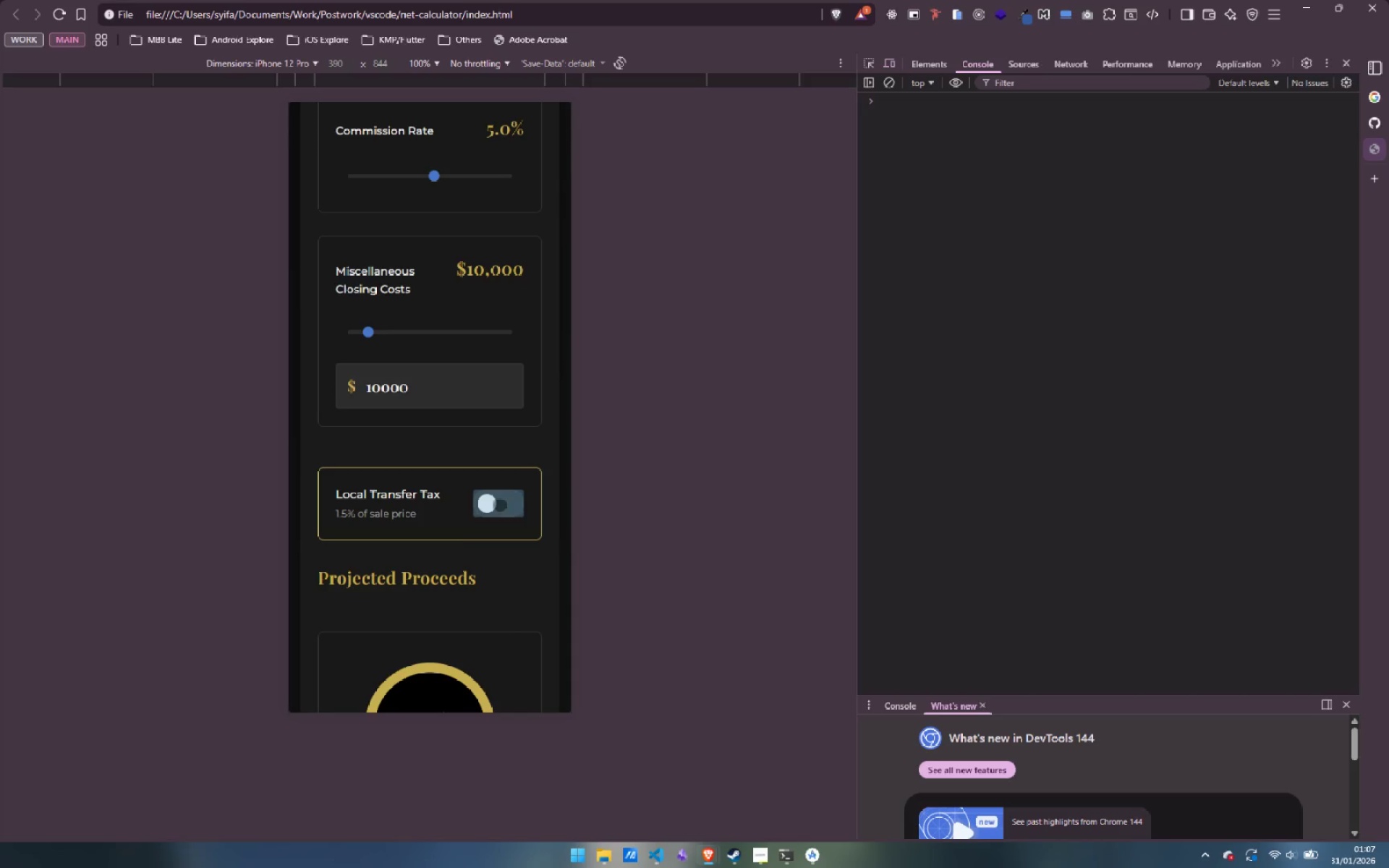 
triple_click([500, 505])
 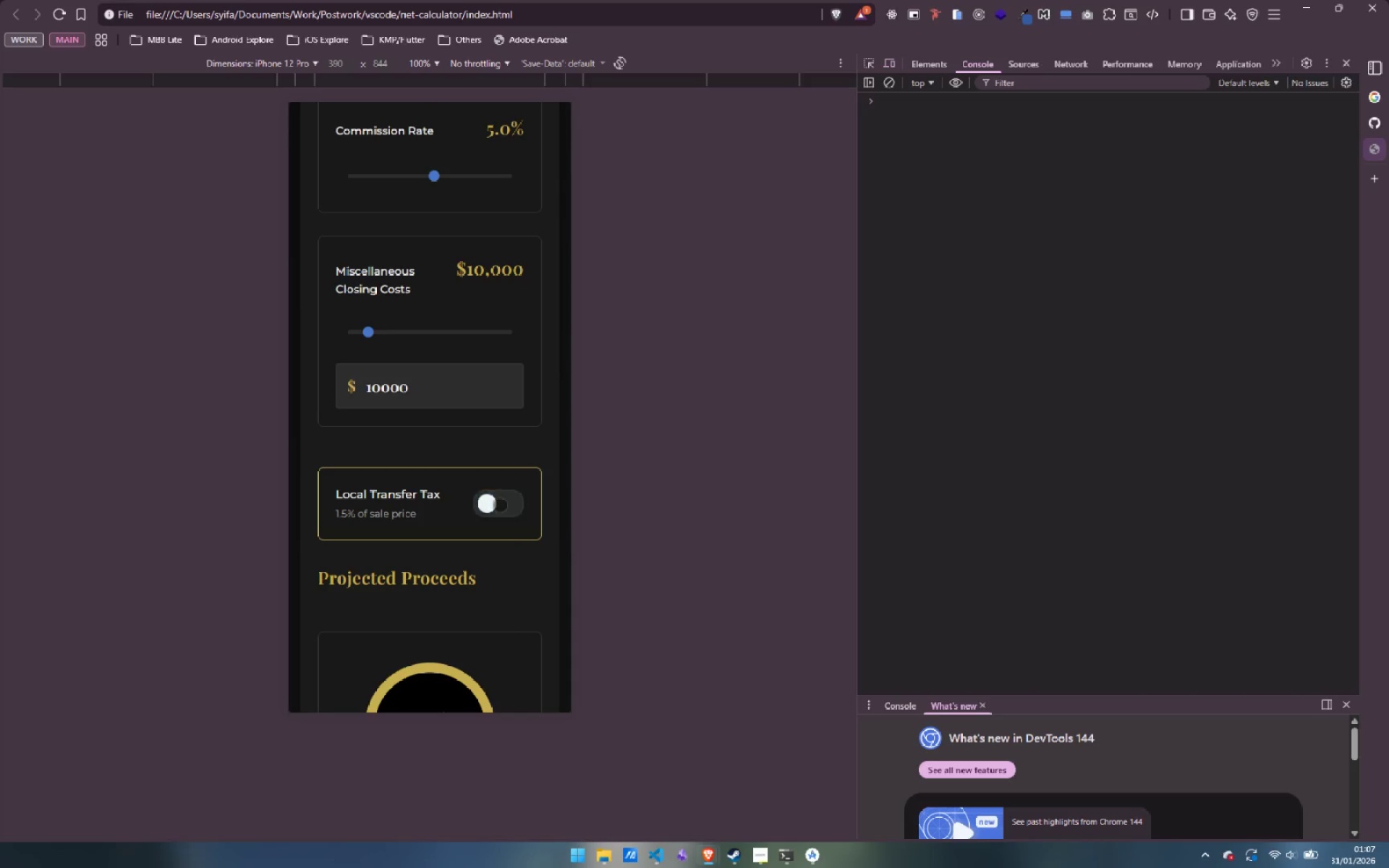 
triple_click([500, 505])
 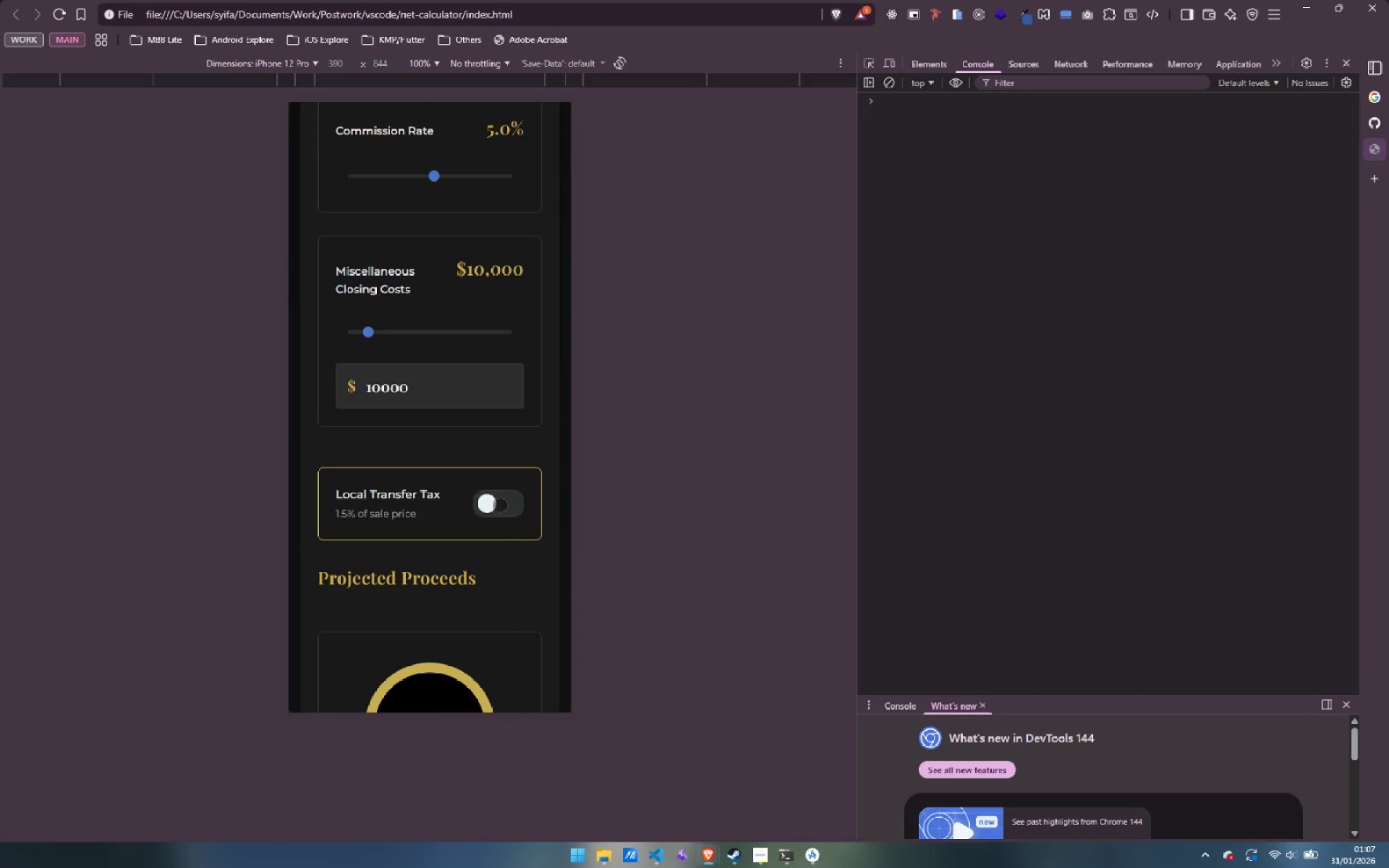 
triple_click([500, 505])
 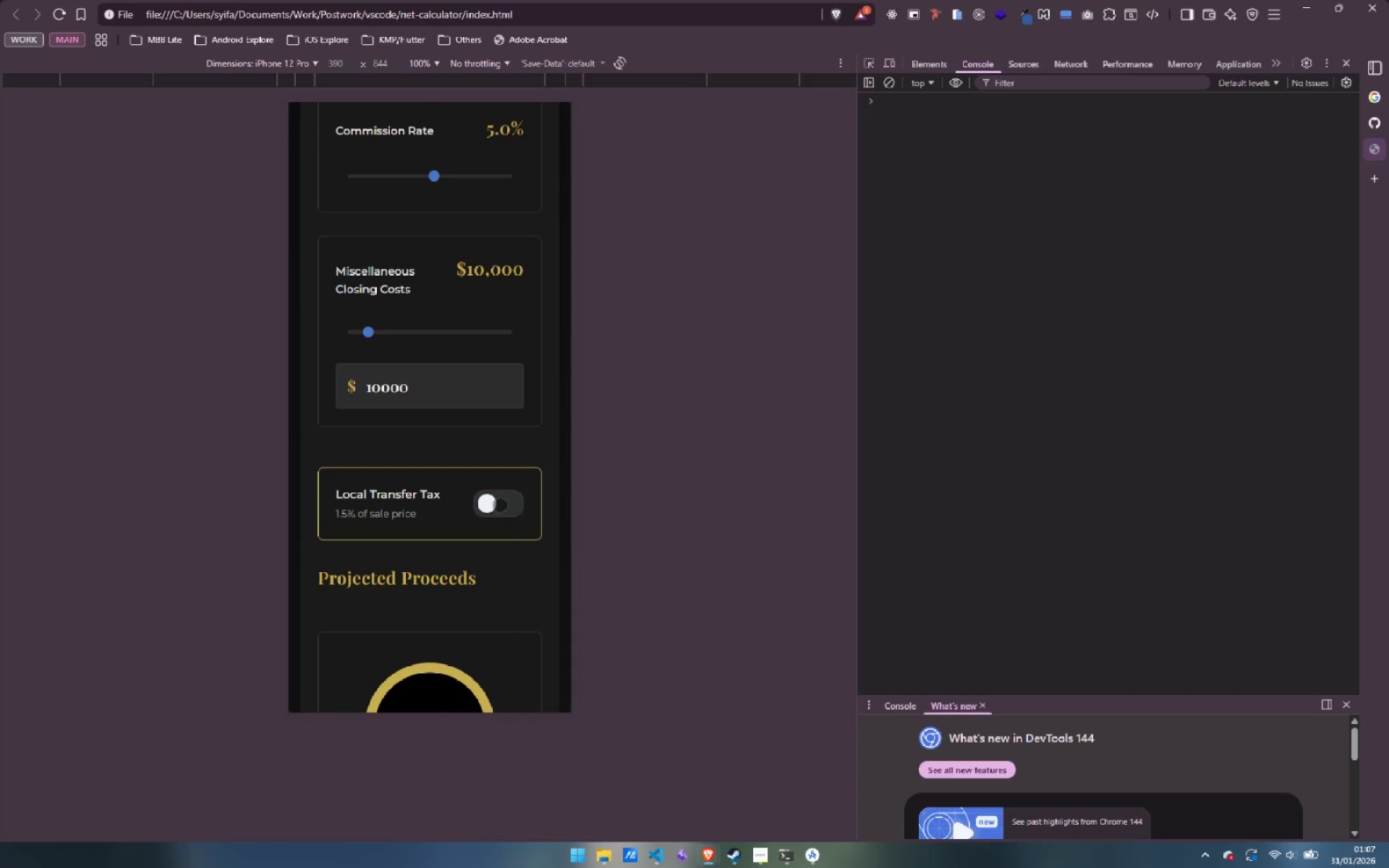 
triple_click([500, 505])
 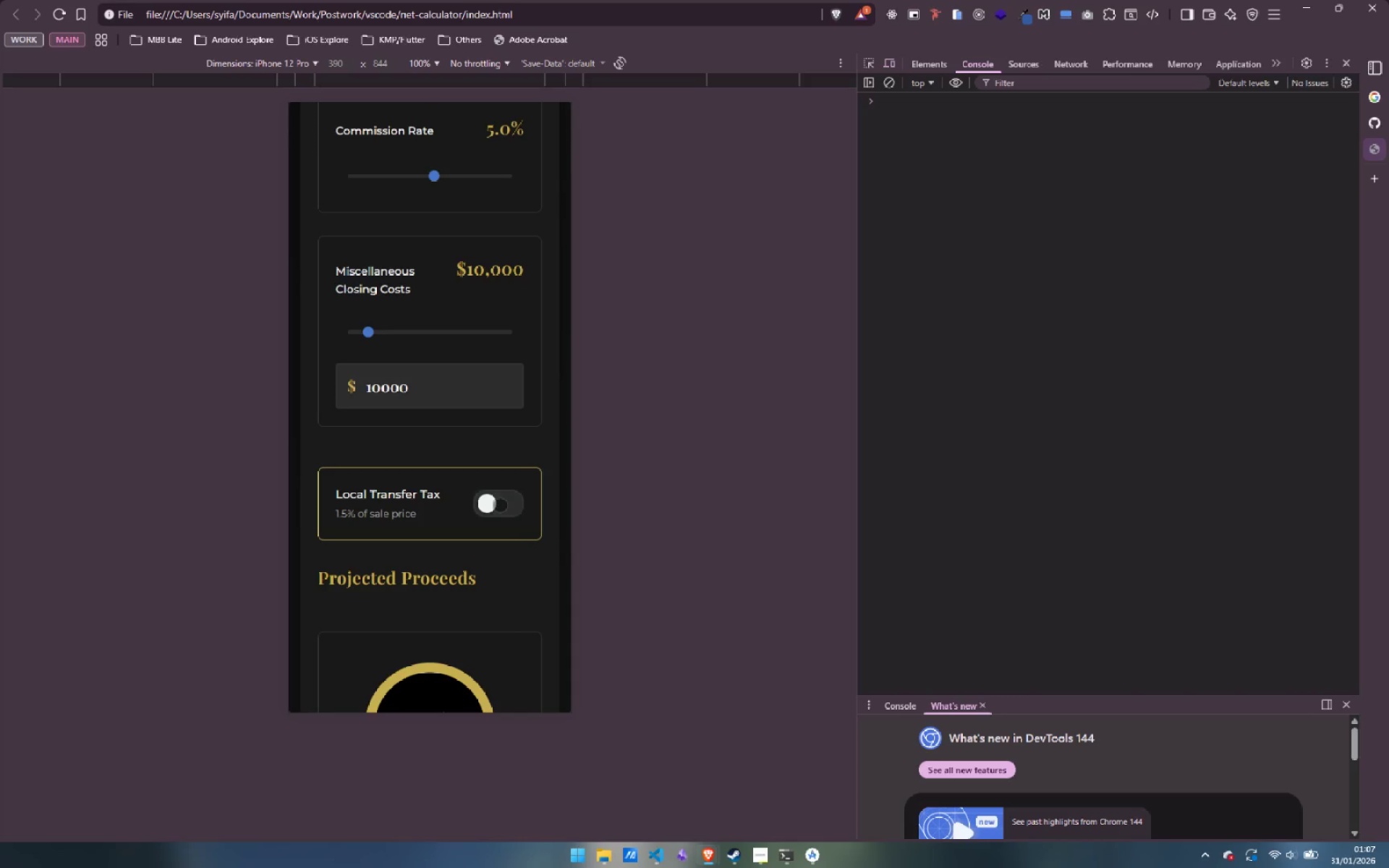 
left_click([500, 505])
 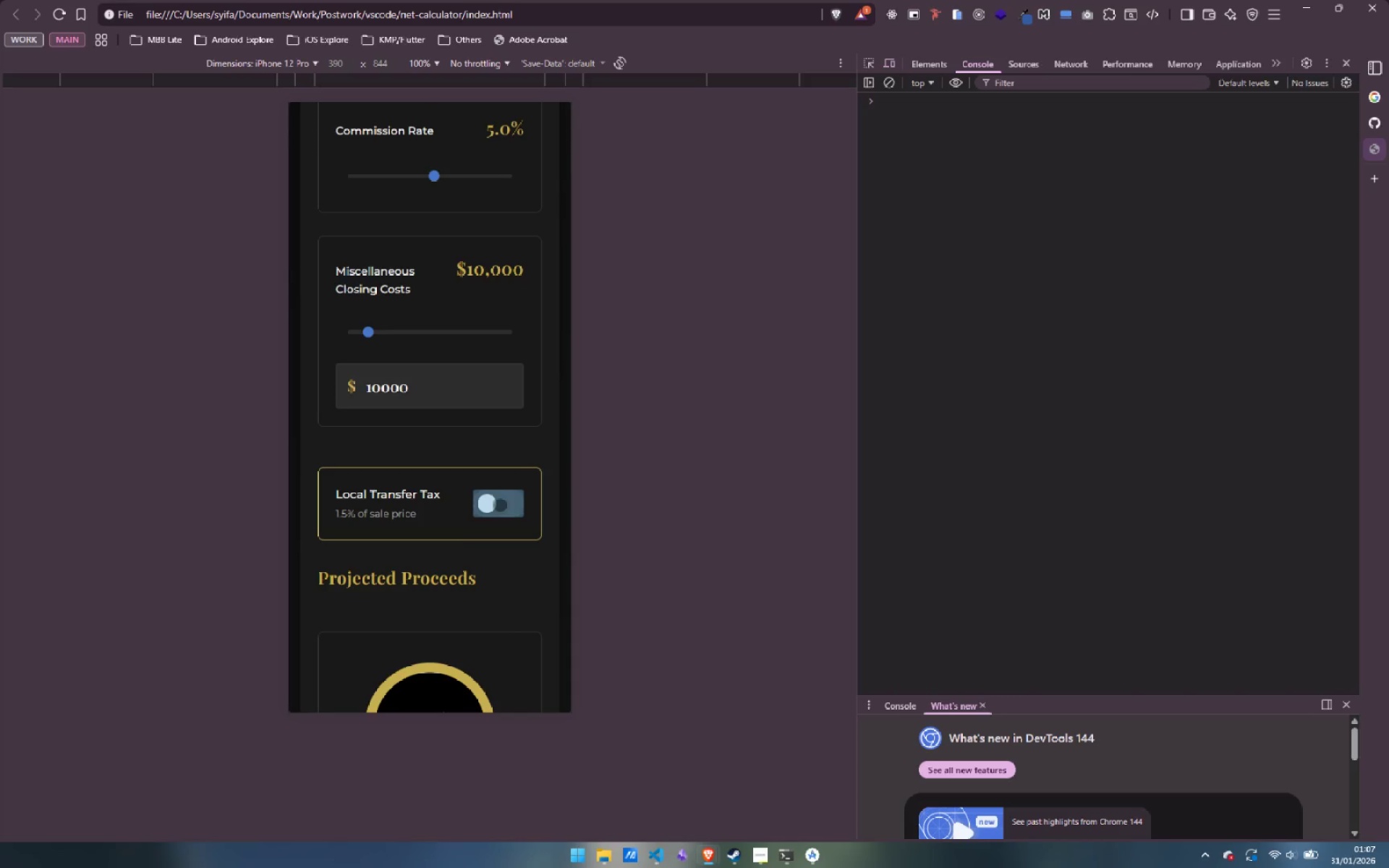 
double_click([498, 511])
 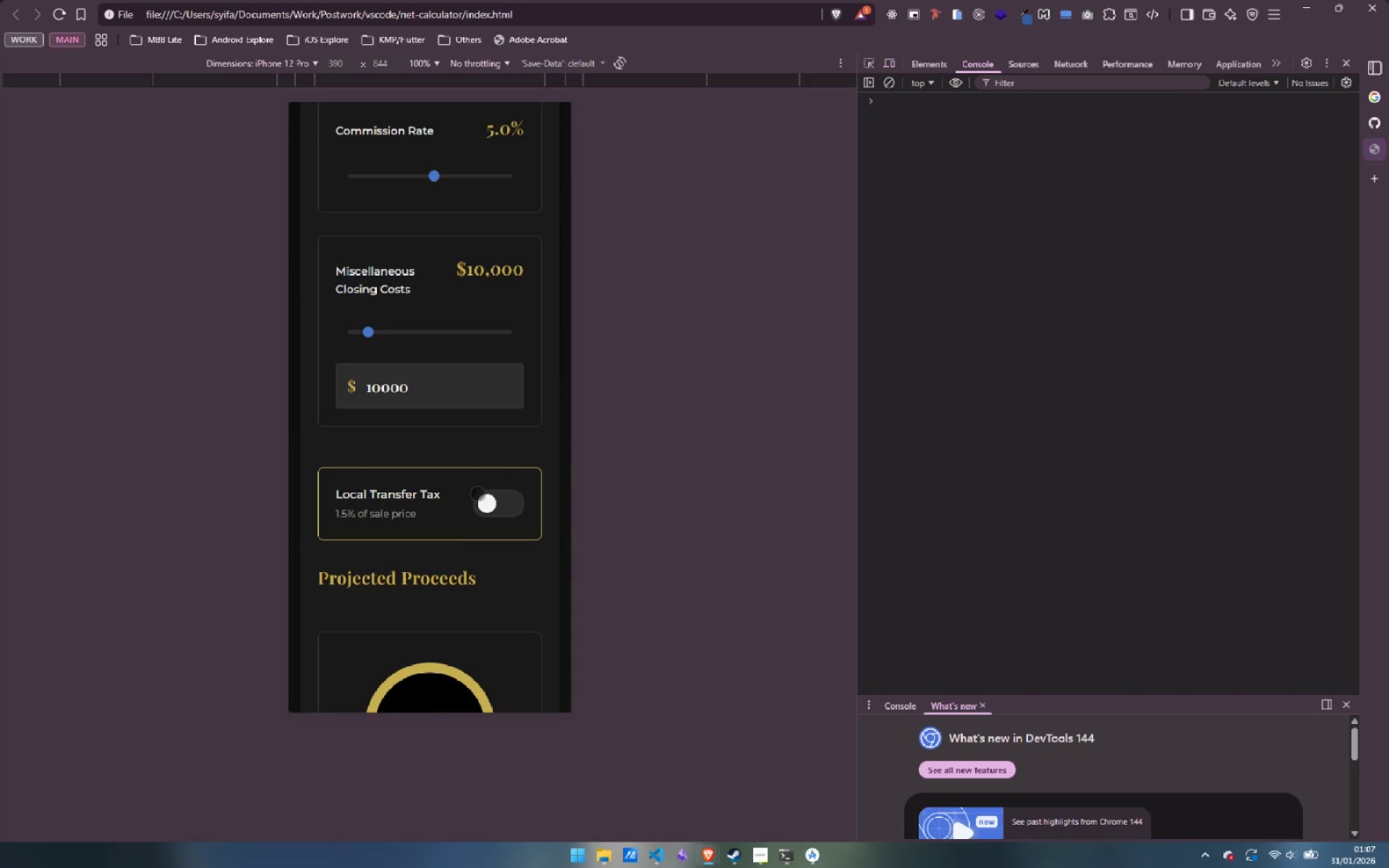 
left_click_drag(start_coordinate=[443, 506], to_coordinate=[429, 381])
 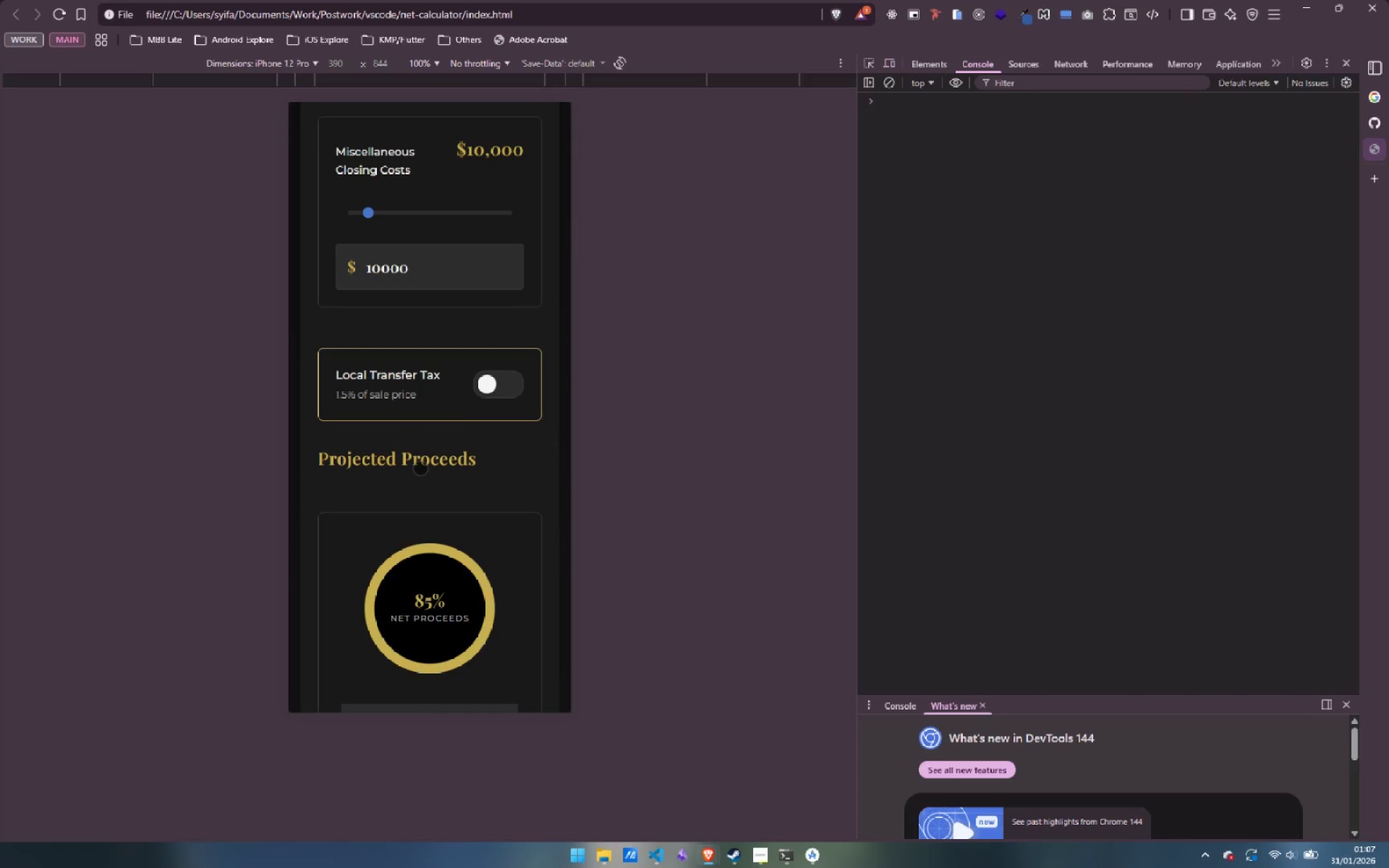 
left_click_drag(start_coordinate=[420, 468], to_coordinate=[397, 516])
 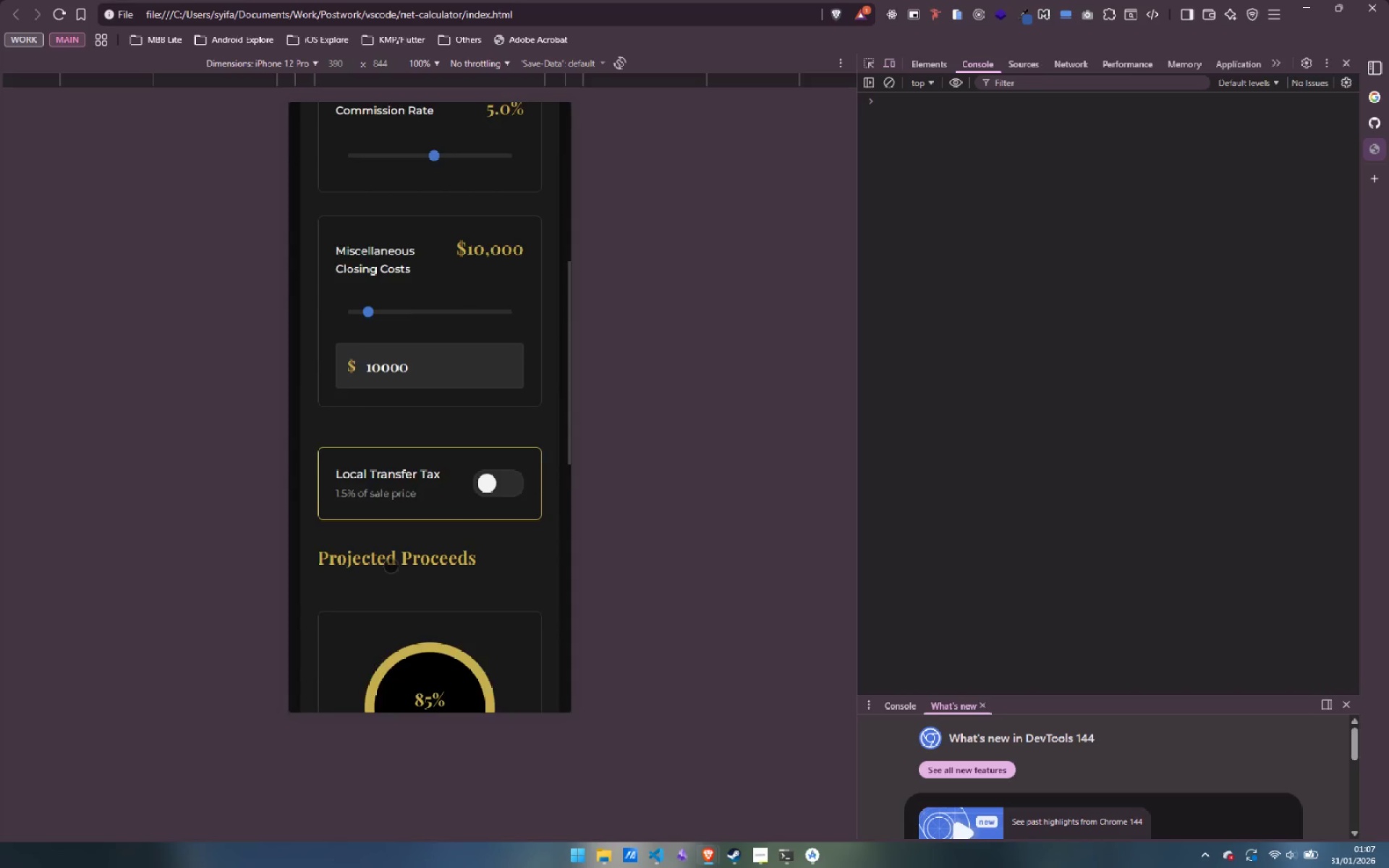 
left_click_drag(start_coordinate=[391, 566], to_coordinate=[407, 443])
 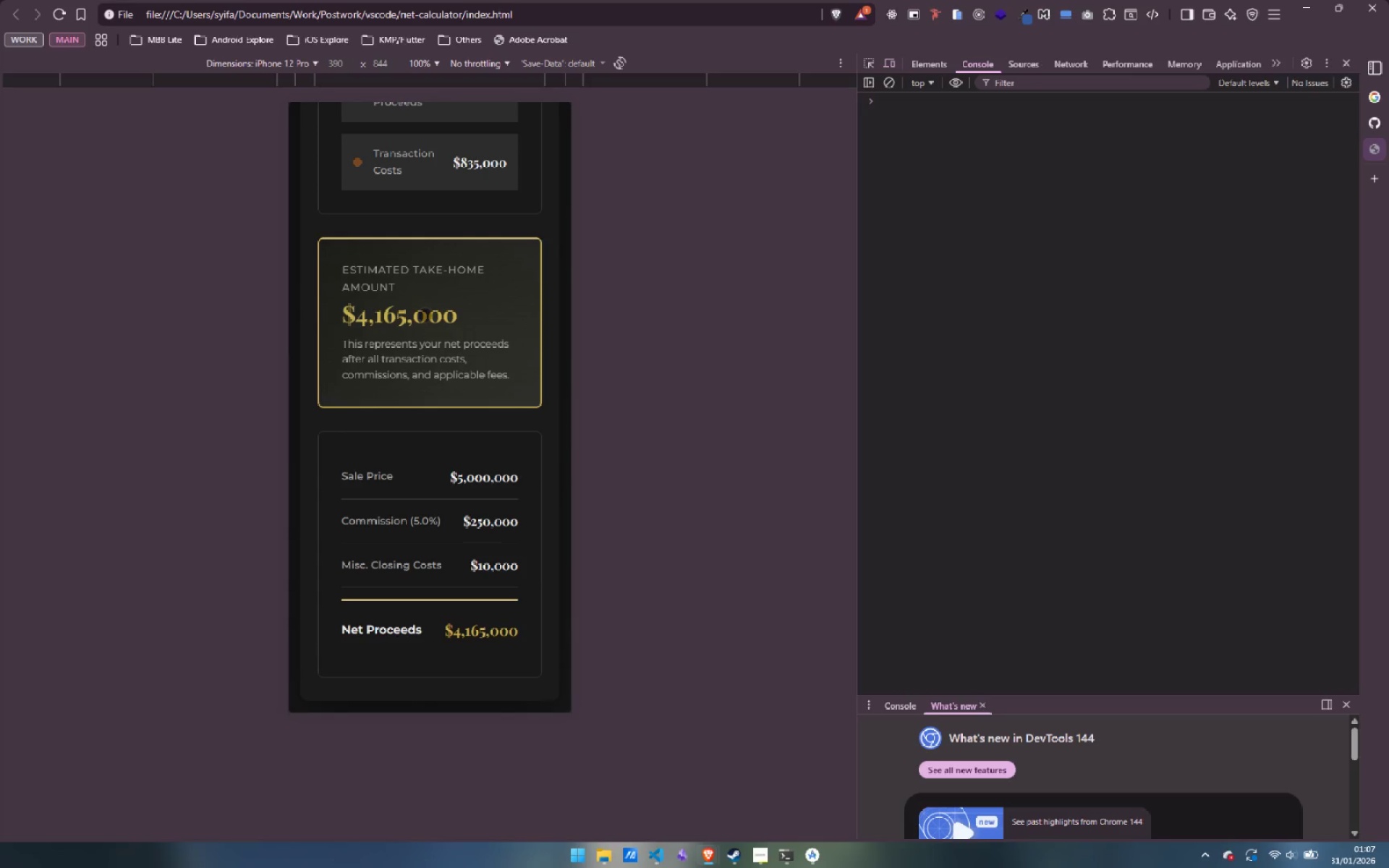 
left_click_drag(start_coordinate=[427, 300], to_coordinate=[423, 519])
 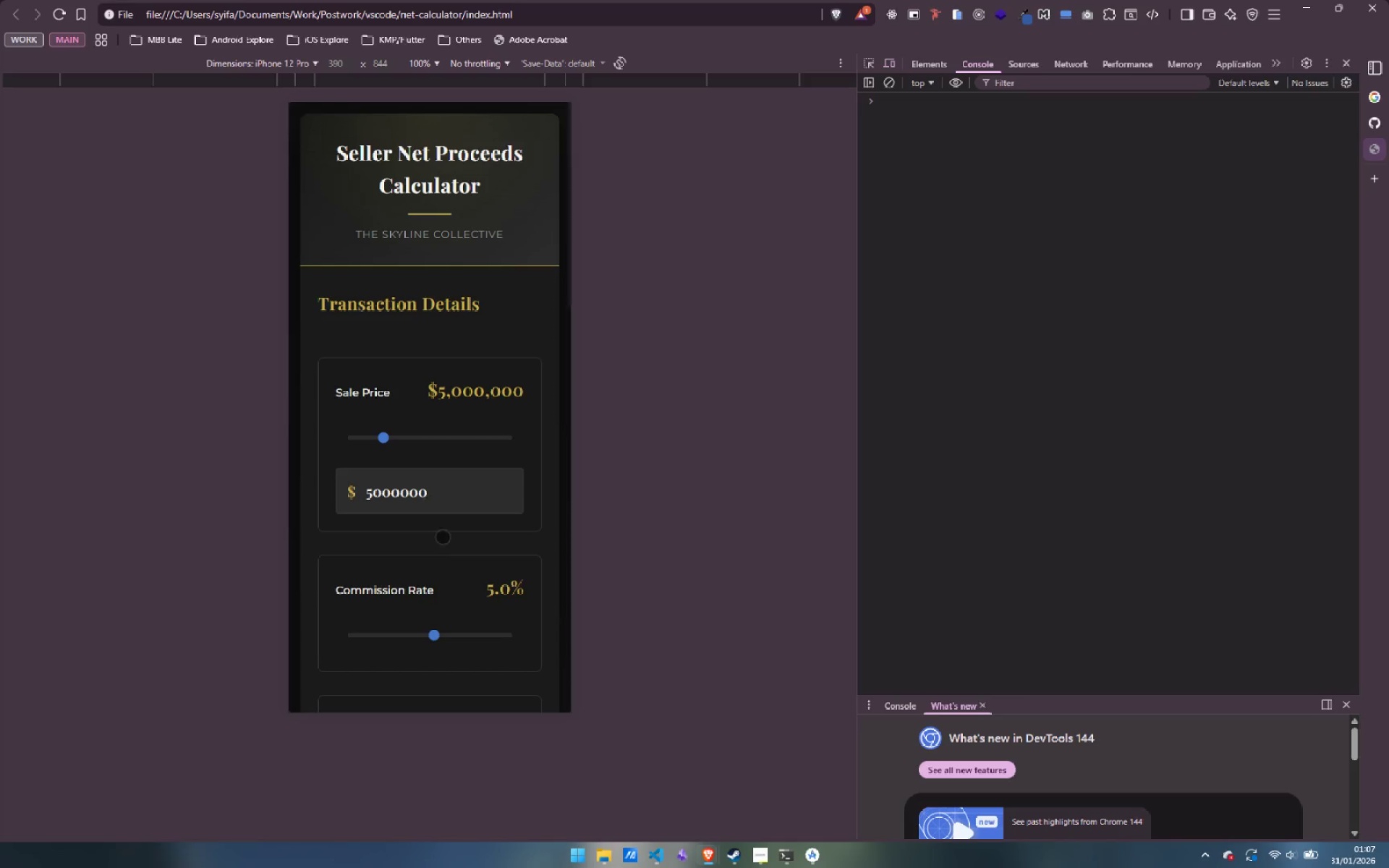 
left_click_drag(start_coordinate=[444, 591], to_coordinate=[443, 421])
 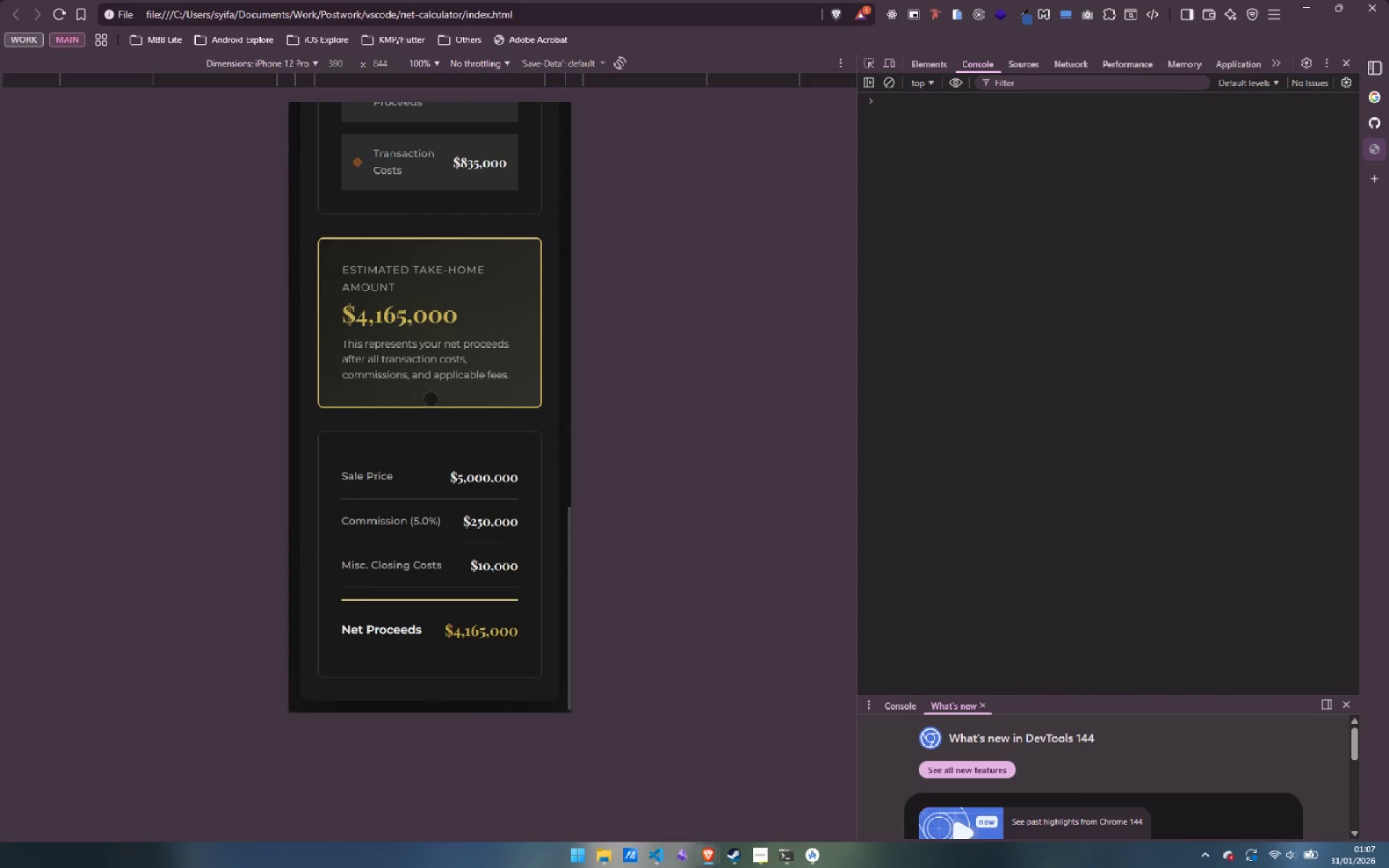 
left_click_drag(start_coordinate=[438, 305], to_coordinate=[433, 513])
 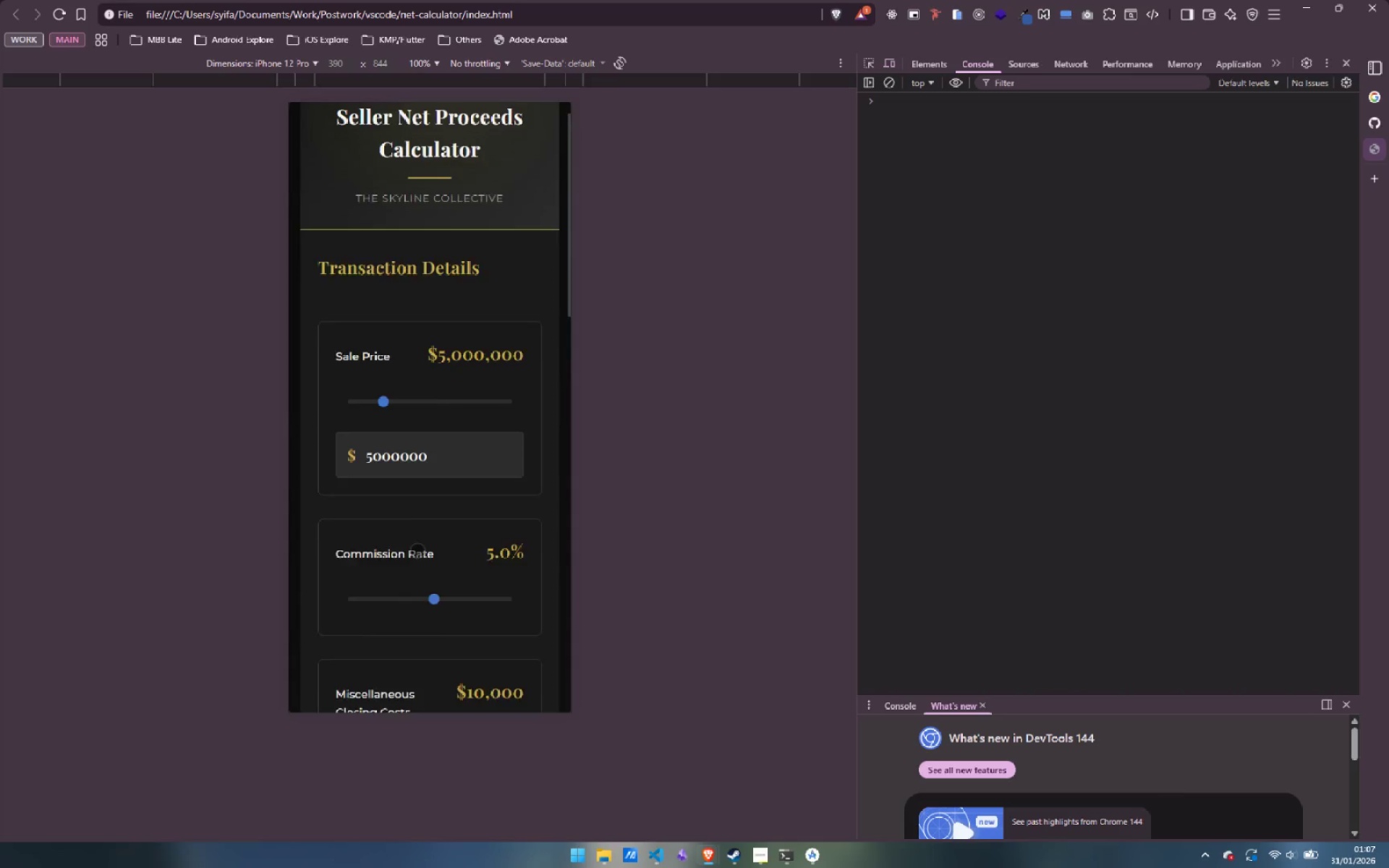 
left_click_drag(start_coordinate=[417, 550], to_coordinate=[415, 331])
 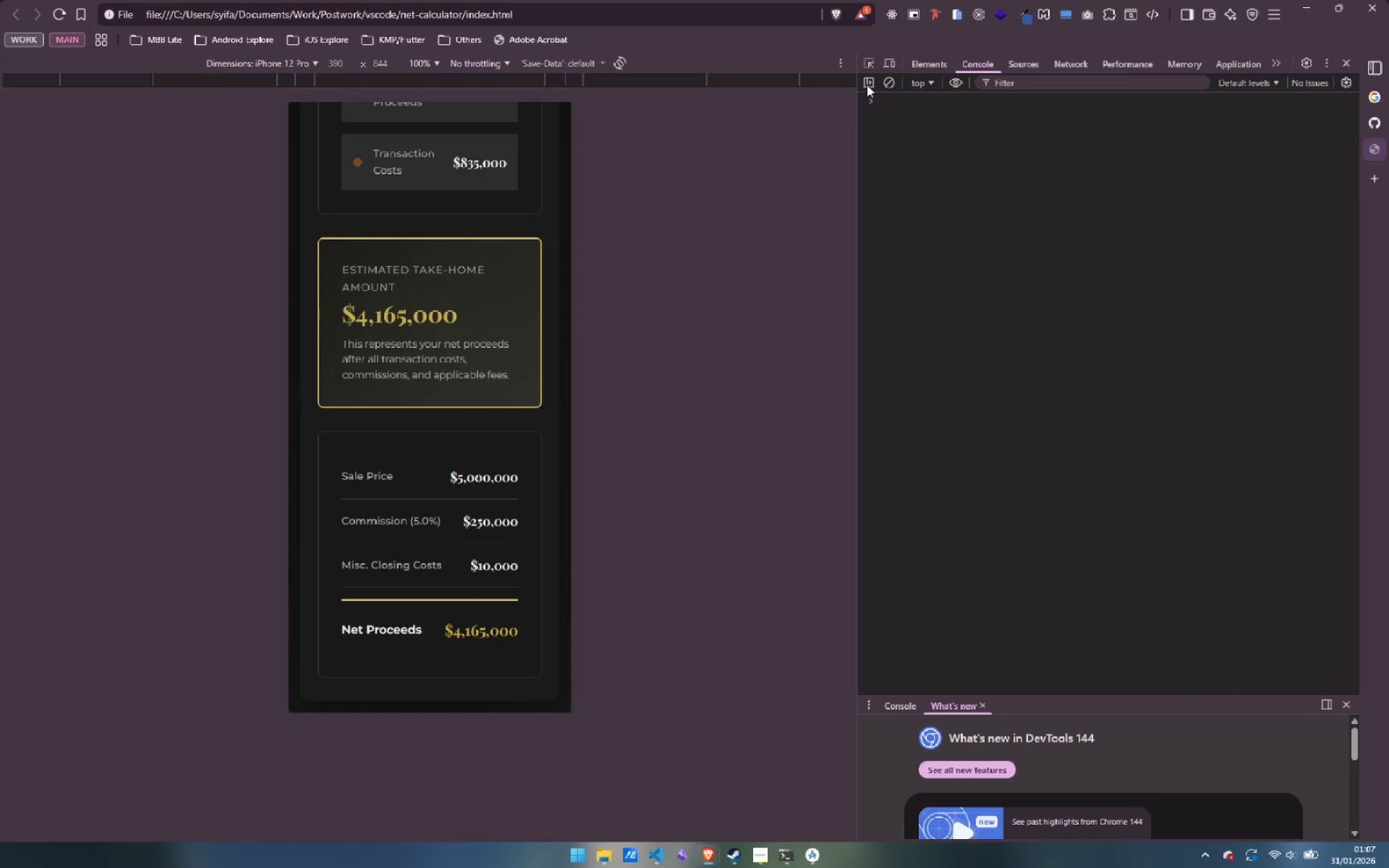 
left_click([891, 62])
 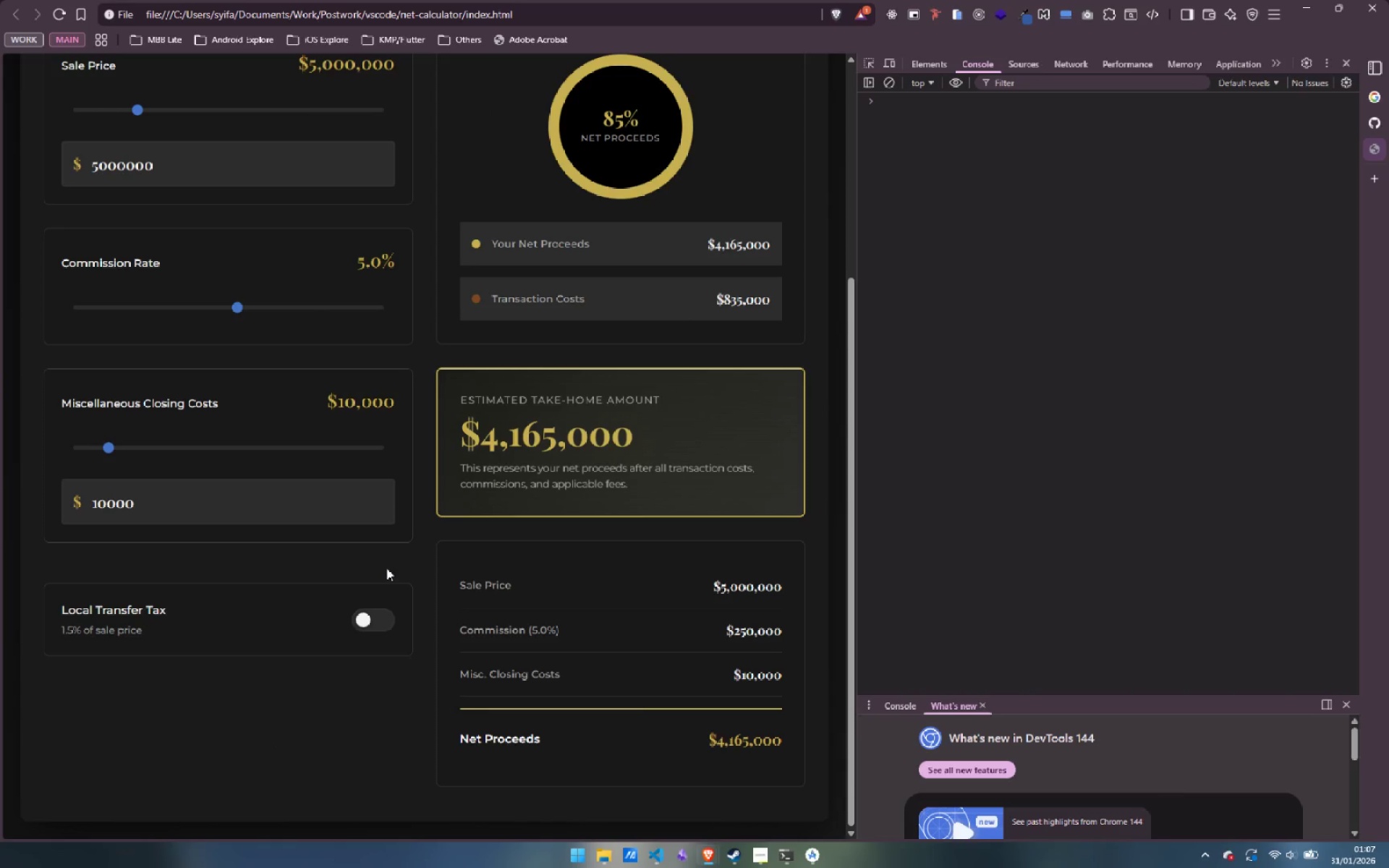 
double_click([377, 623])
 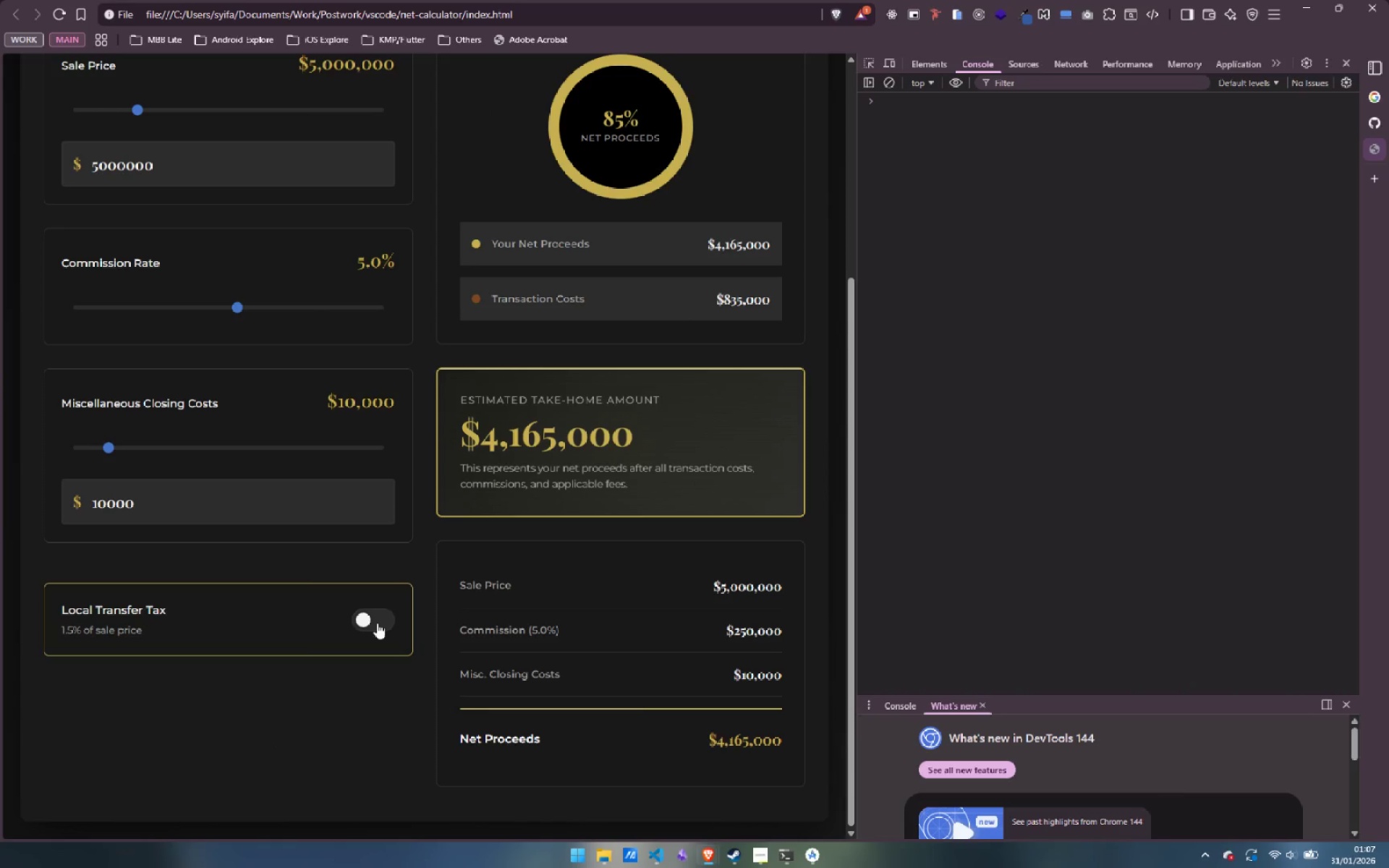 
triple_click([377, 623])
 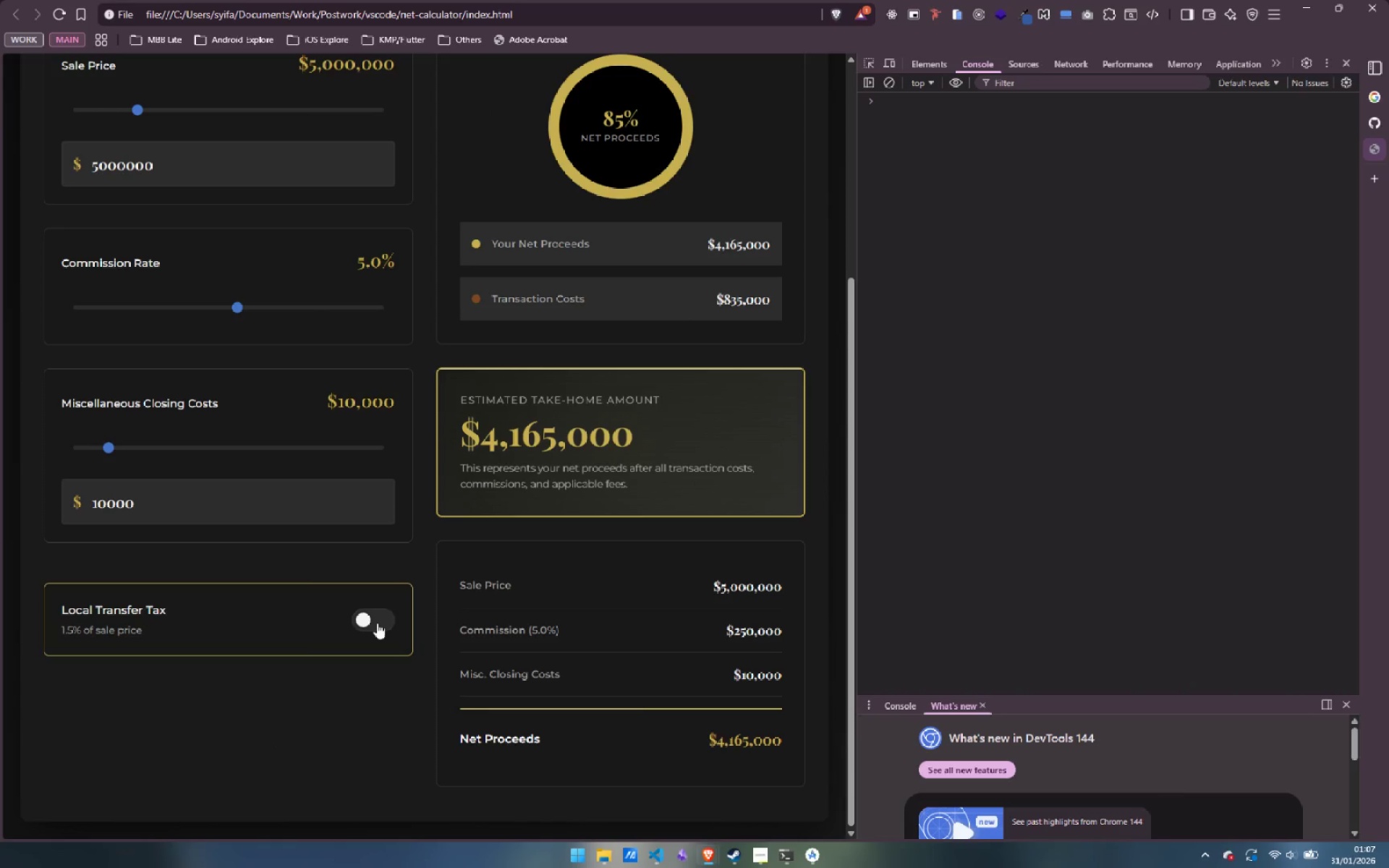 
triple_click([377, 623])
 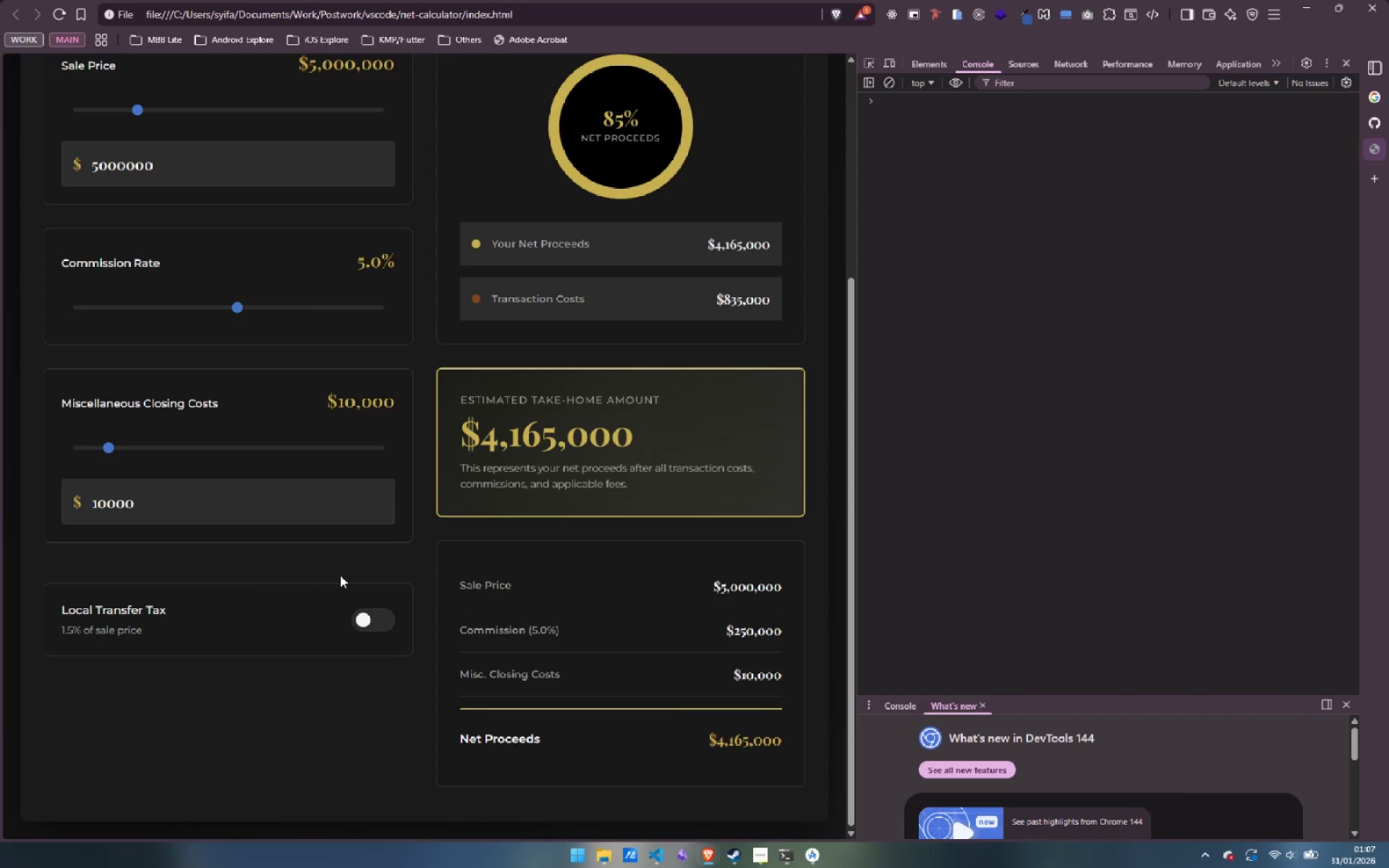 
scroll: coordinate [332, 652], scroll_direction: up, amount: 9.0